 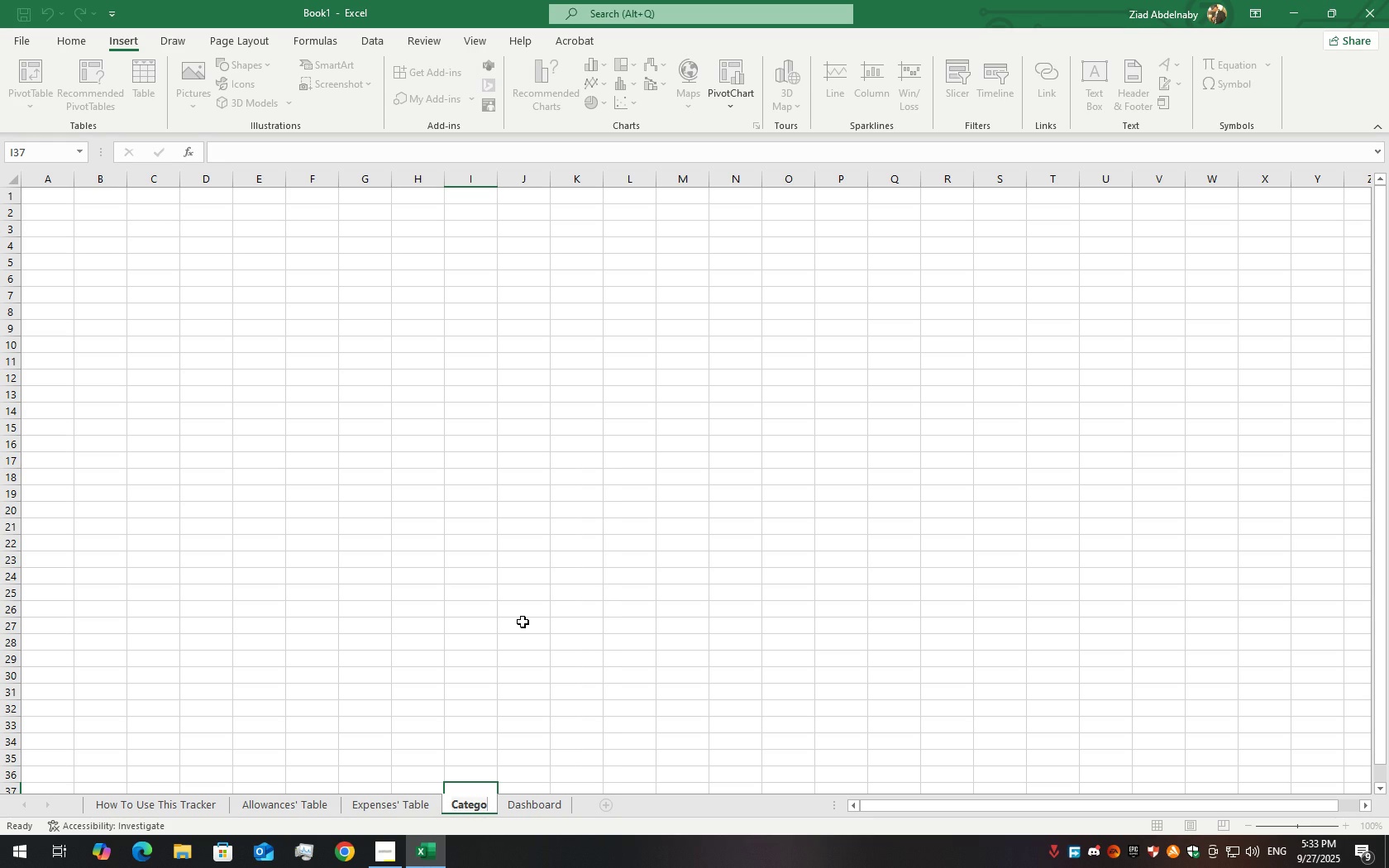 
type(ries)
 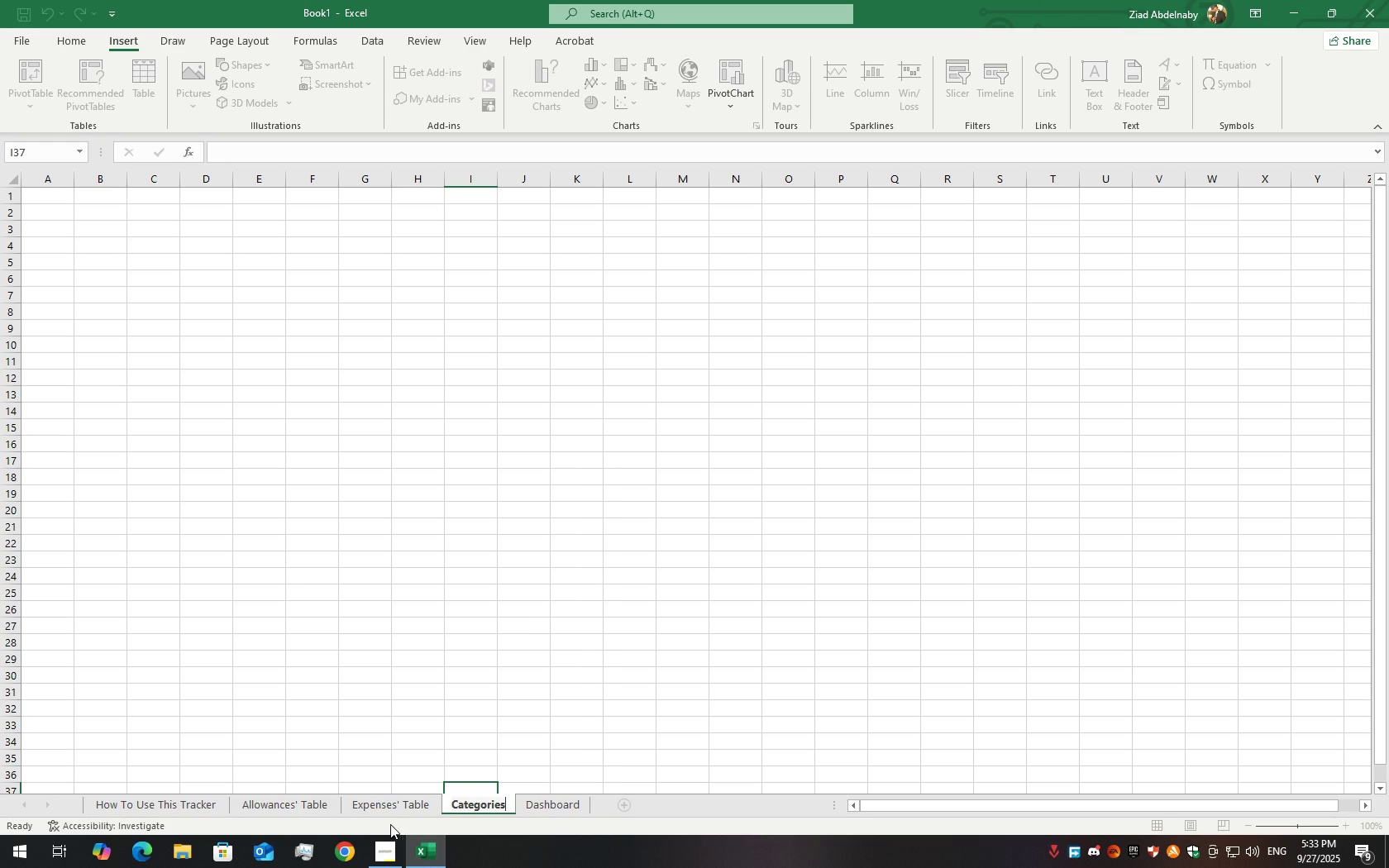 
left_click([465, 804])
 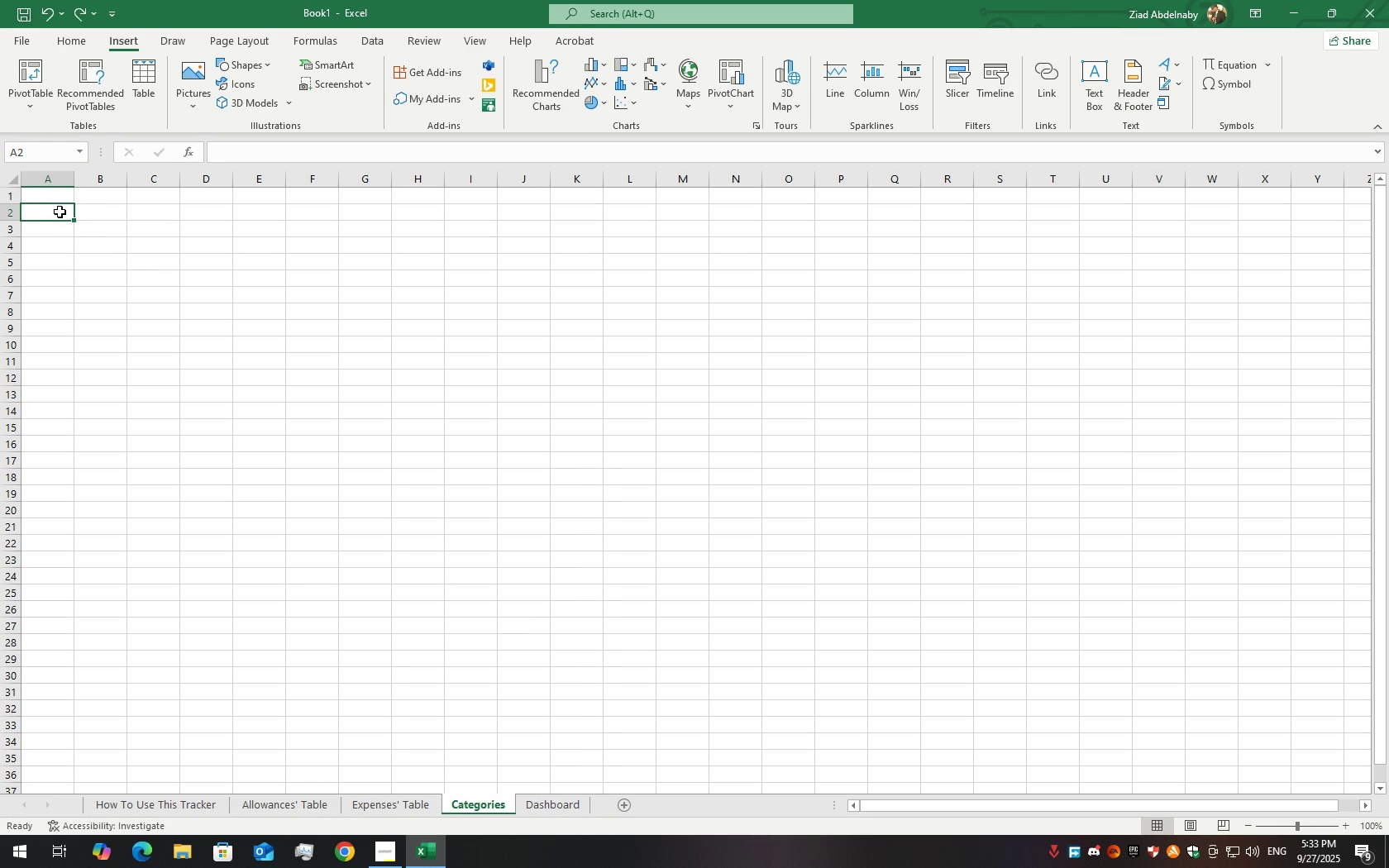 
double_click([46, 194])
 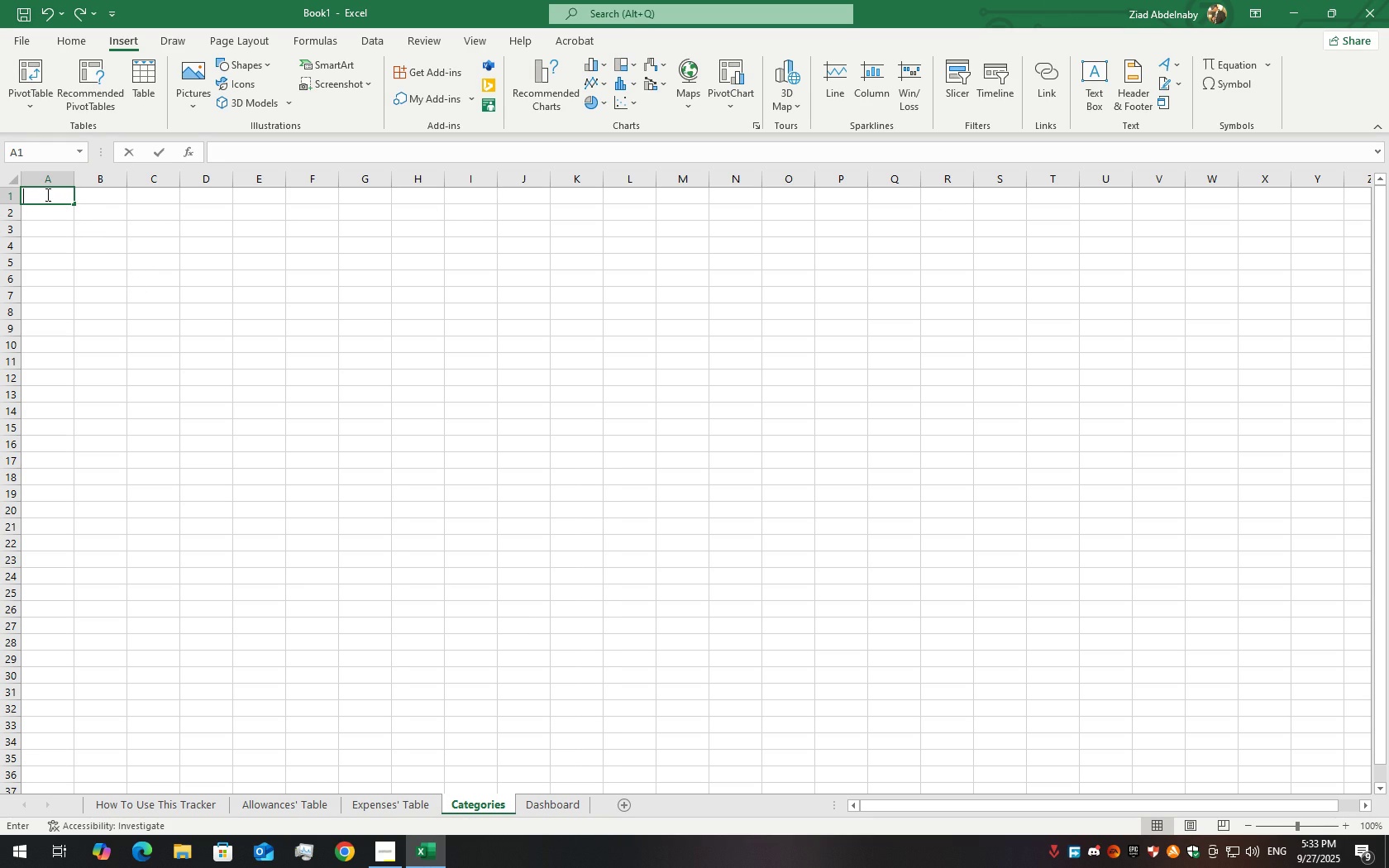 
triple_click([46, 194])
 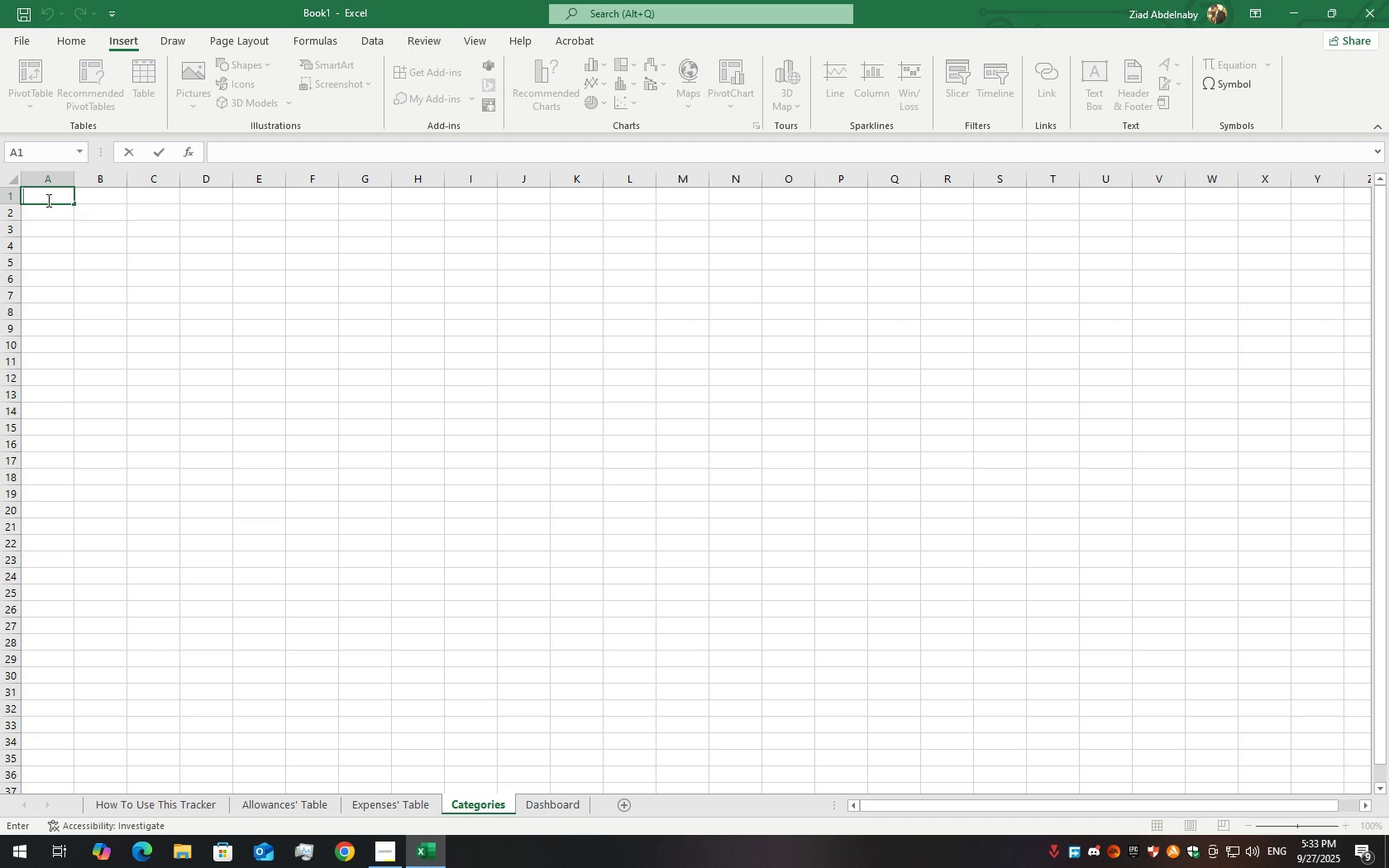 
left_click([47, 200])
 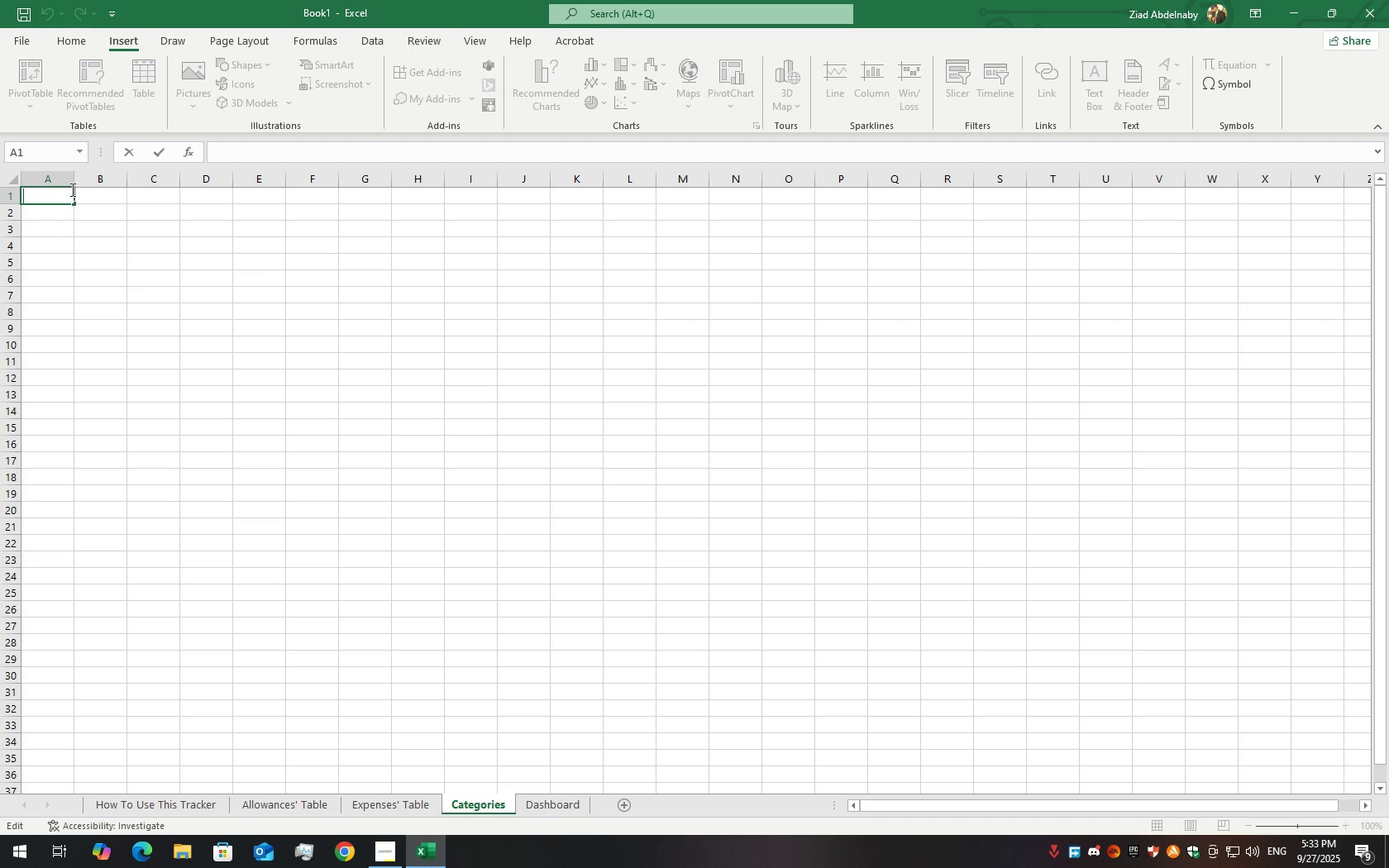 
double_click([71, 189])
 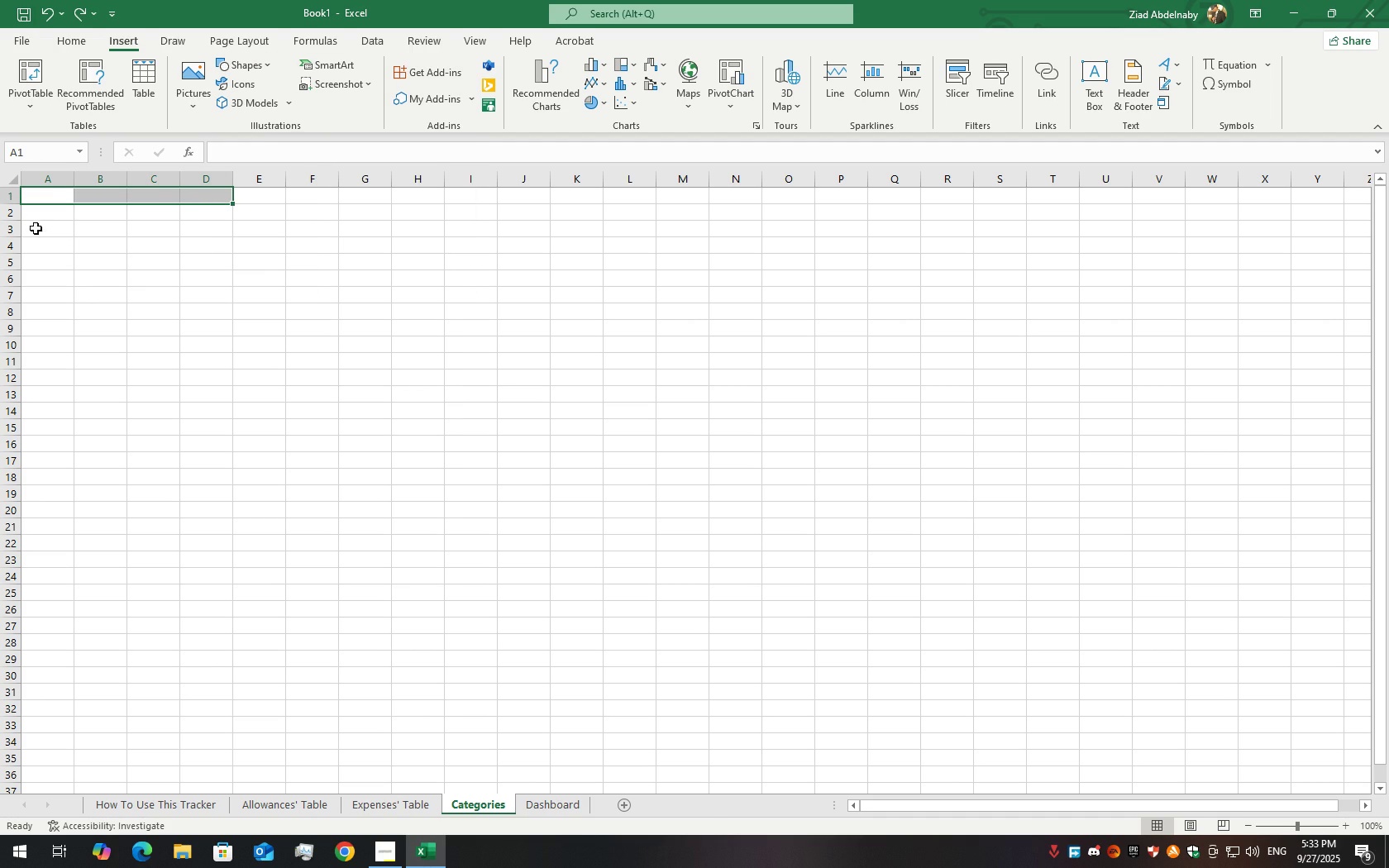 
wait(6.38)
 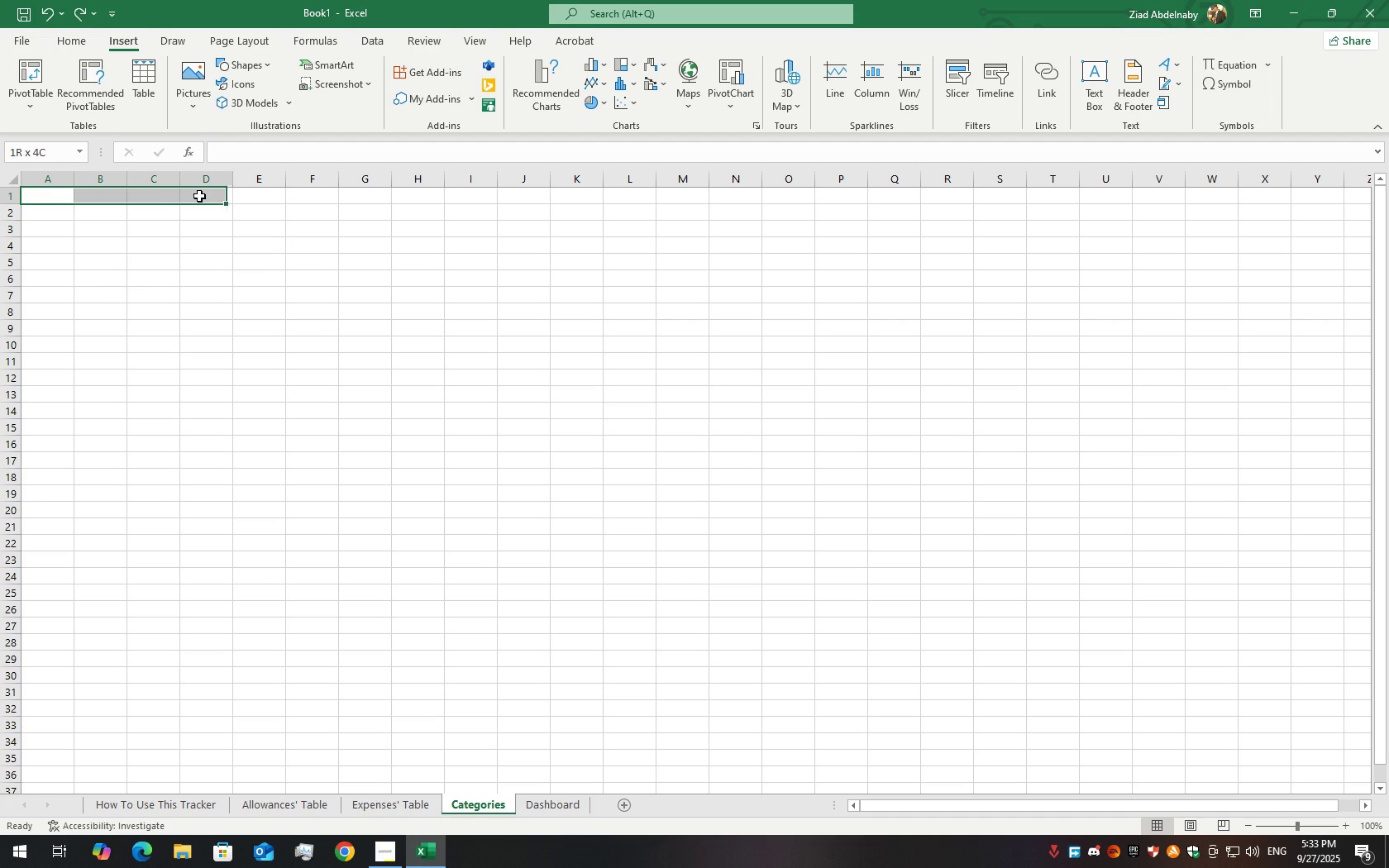 
left_click([54, 201])